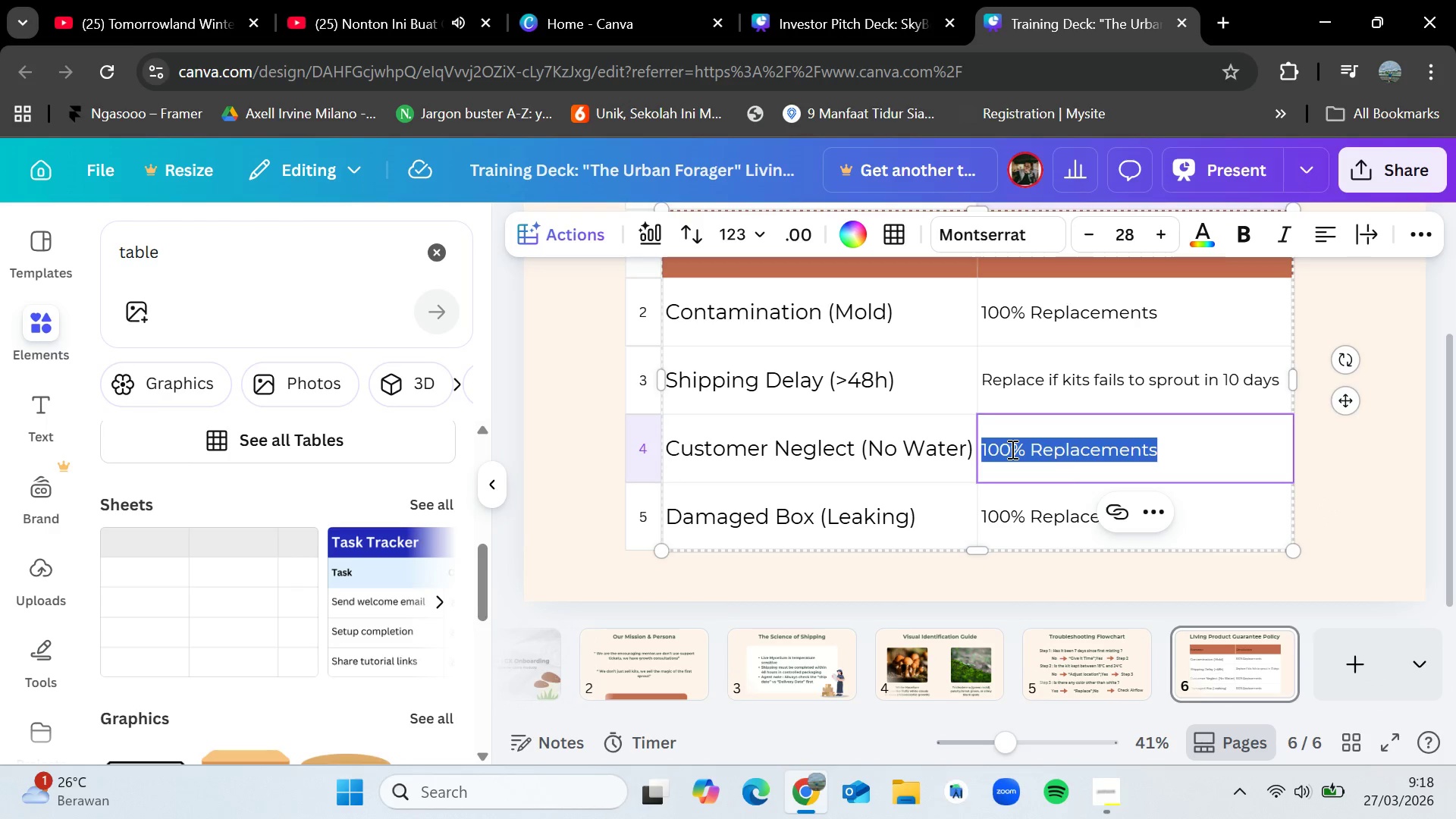 
triple_click([1011, 449])
 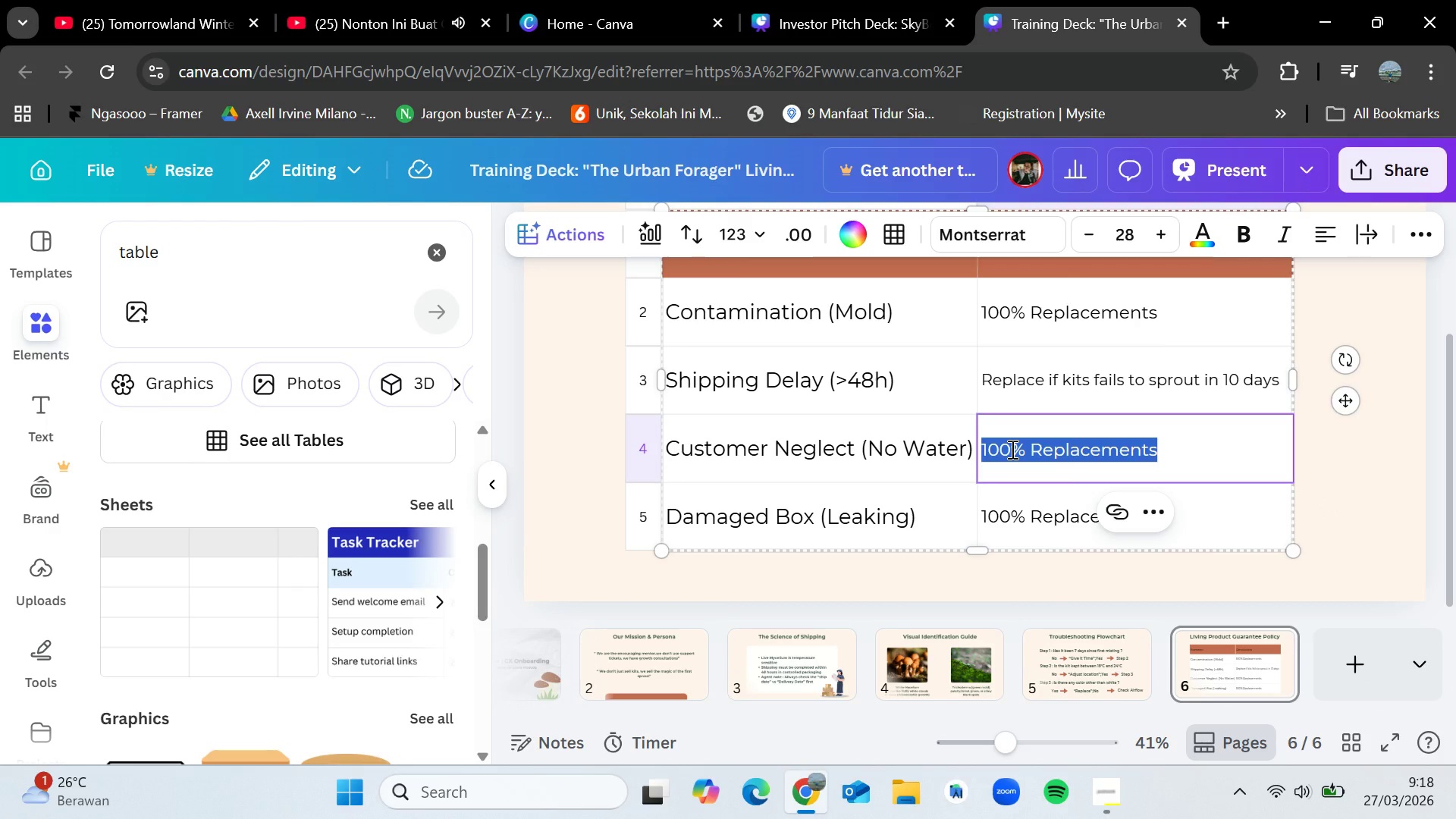 
wait(9.17)
 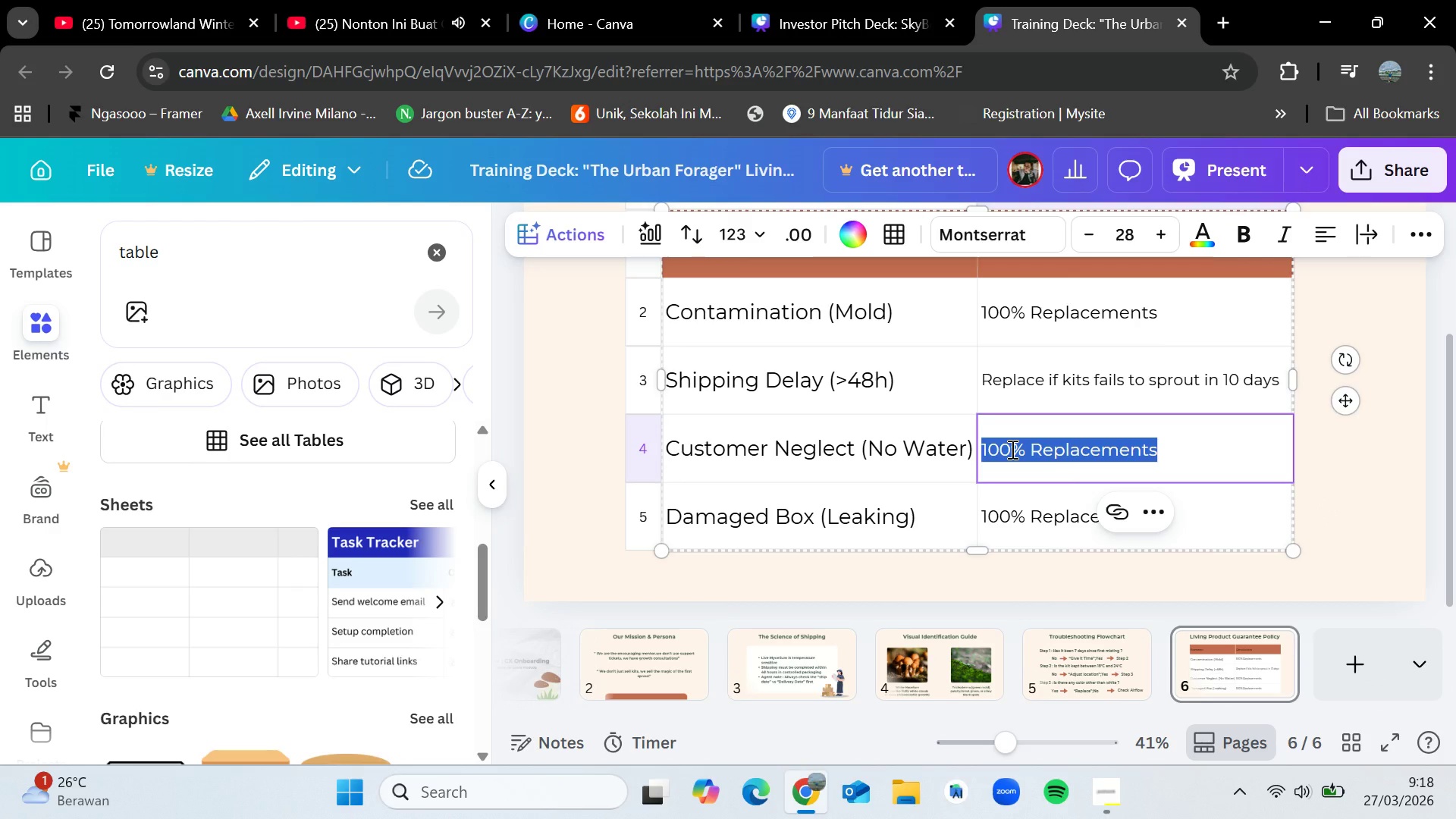 
key(Backspace)
type(50% second change discount code)
 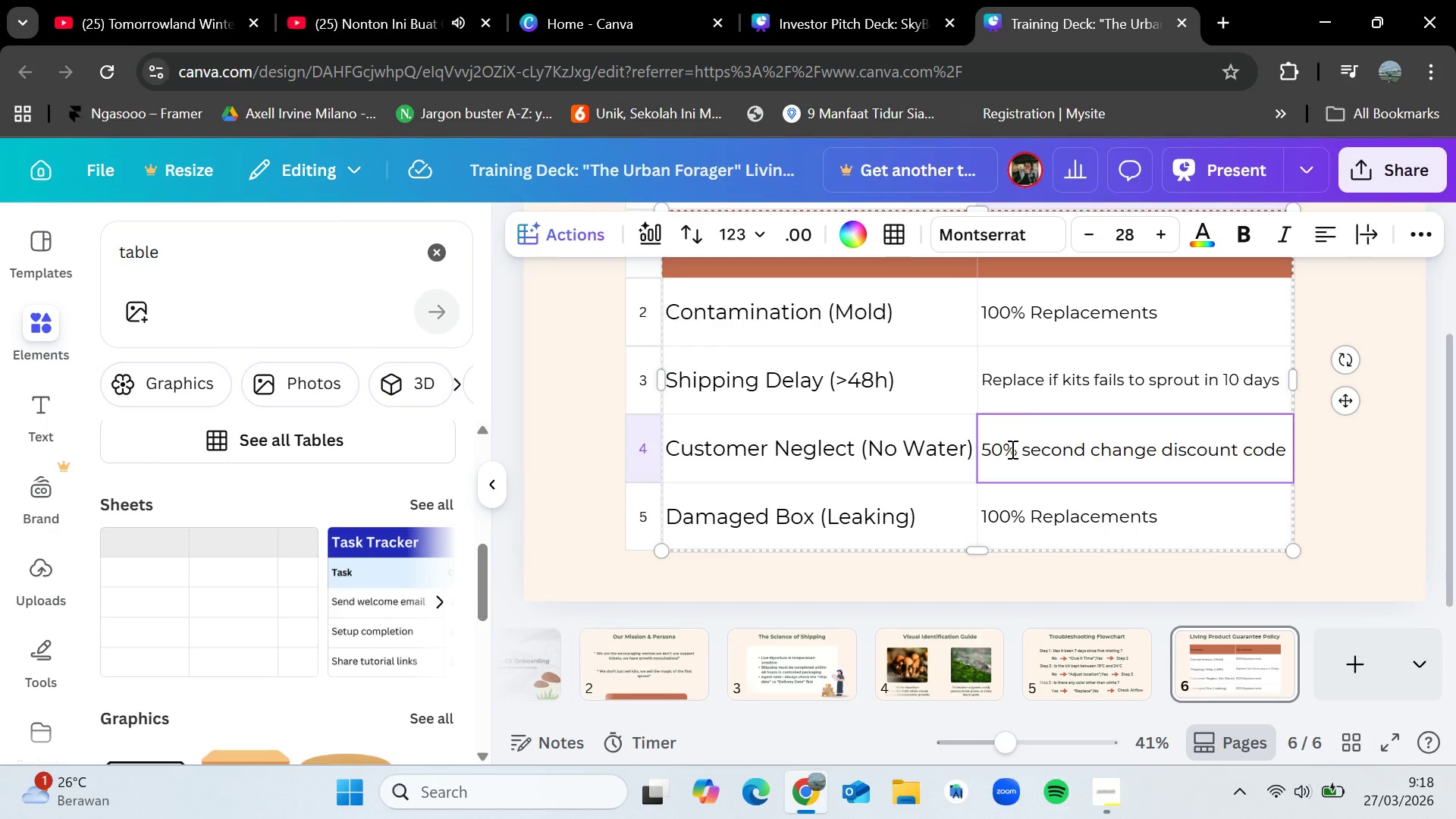 
double_click([1125, 517])
 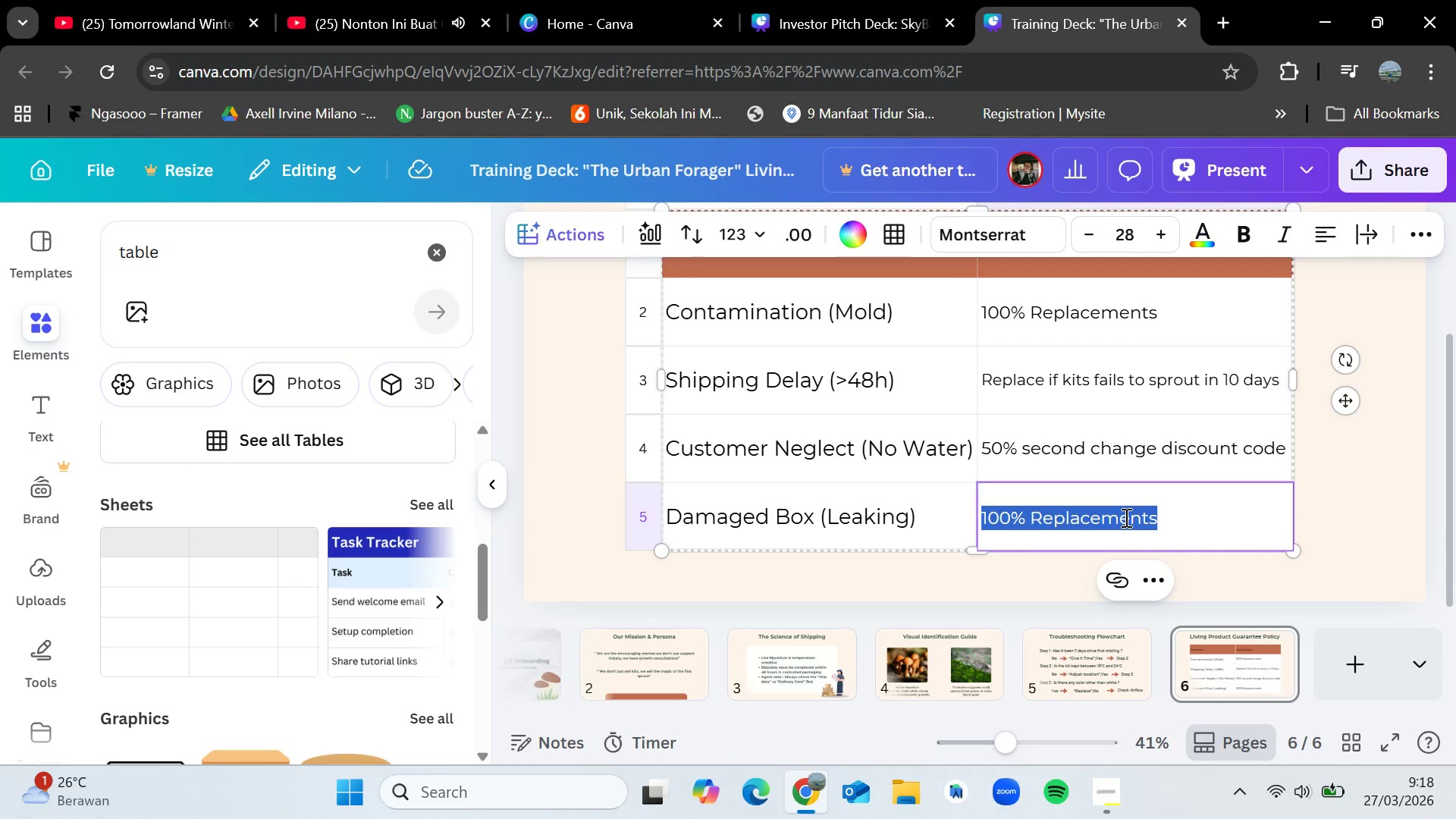 
triple_click([1125, 517])
 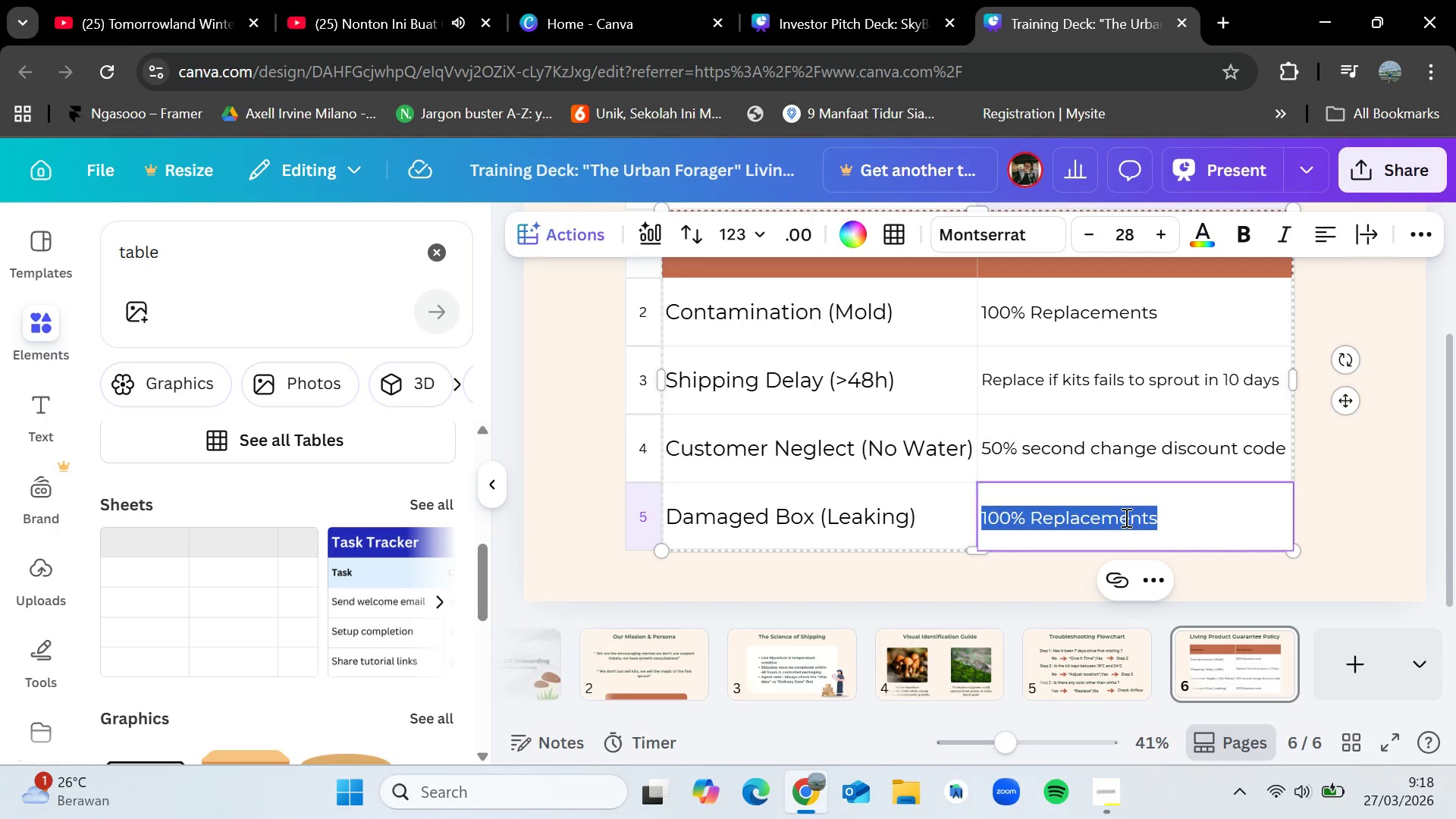 
key(Backspace)
type(fu)
key(Backspace)
key(Backspace)
type(Full refund or replacement)
 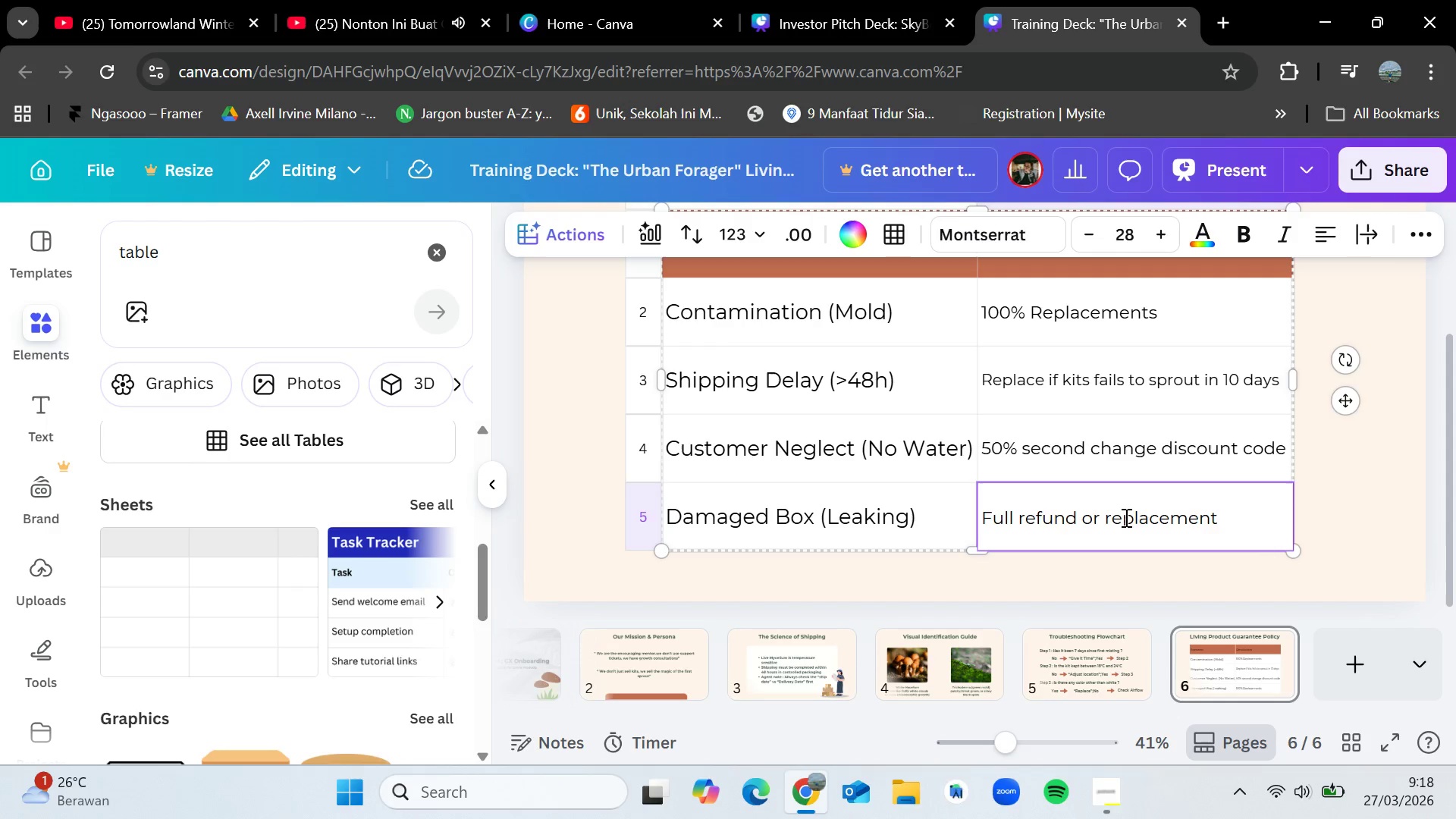 
left_click([1398, 486])
 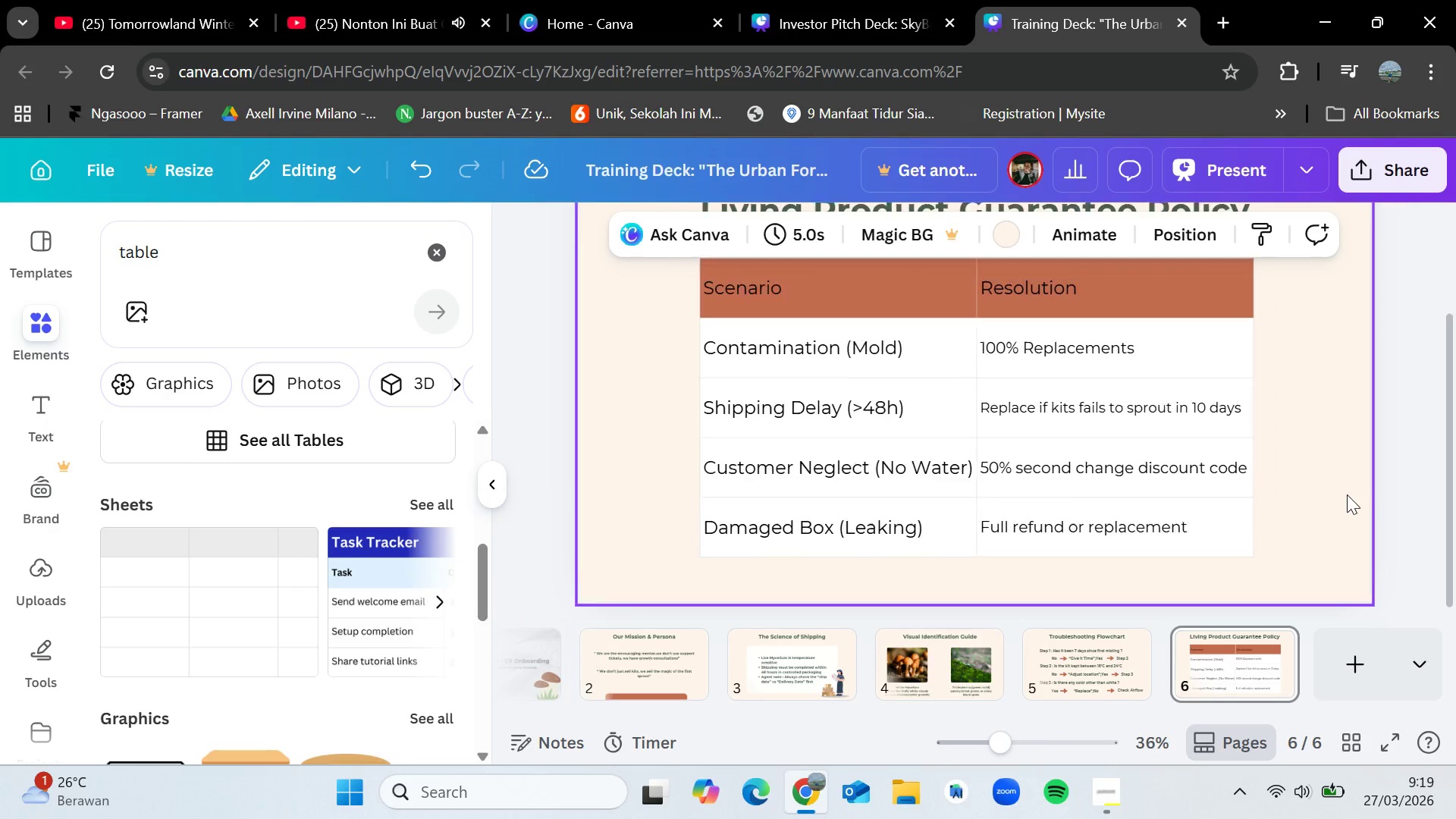 
scroll: coordinate [1345, 503], scroll_direction: up, amount: 1.0
 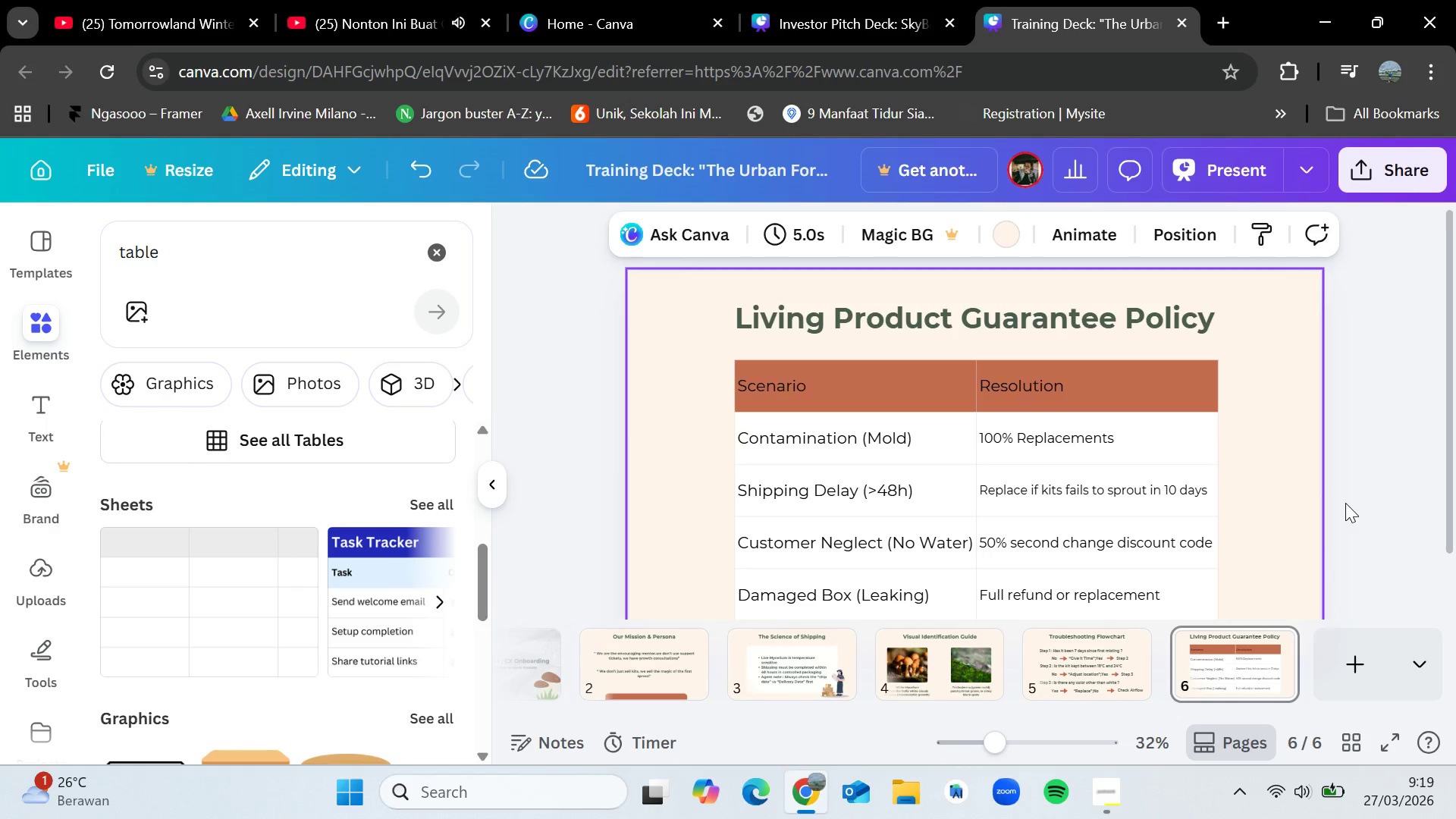 
scroll: coordinate [1345, 503], scroll_direction: down, amount: 1.0
 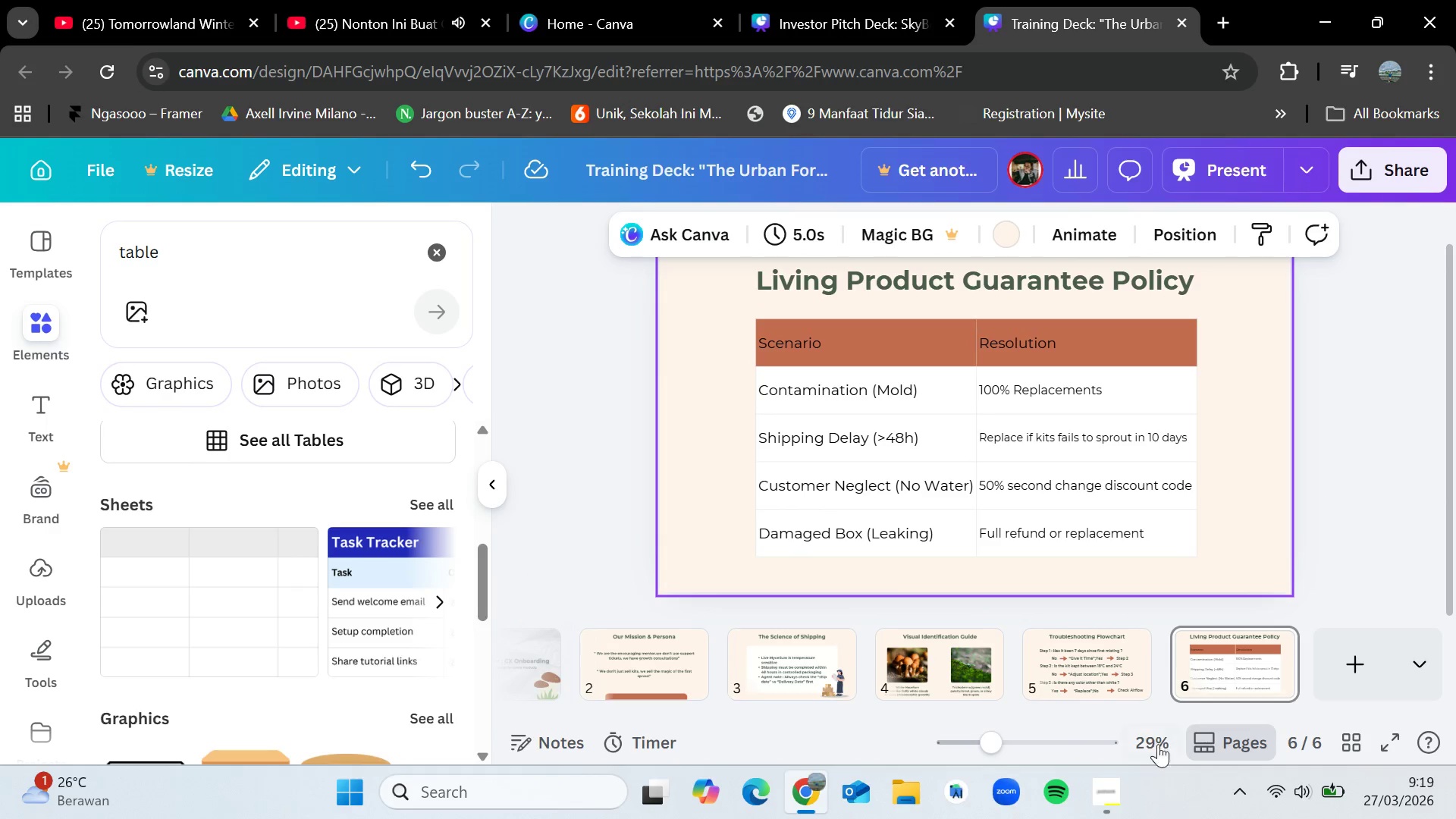 
left_click([1118, 785])